 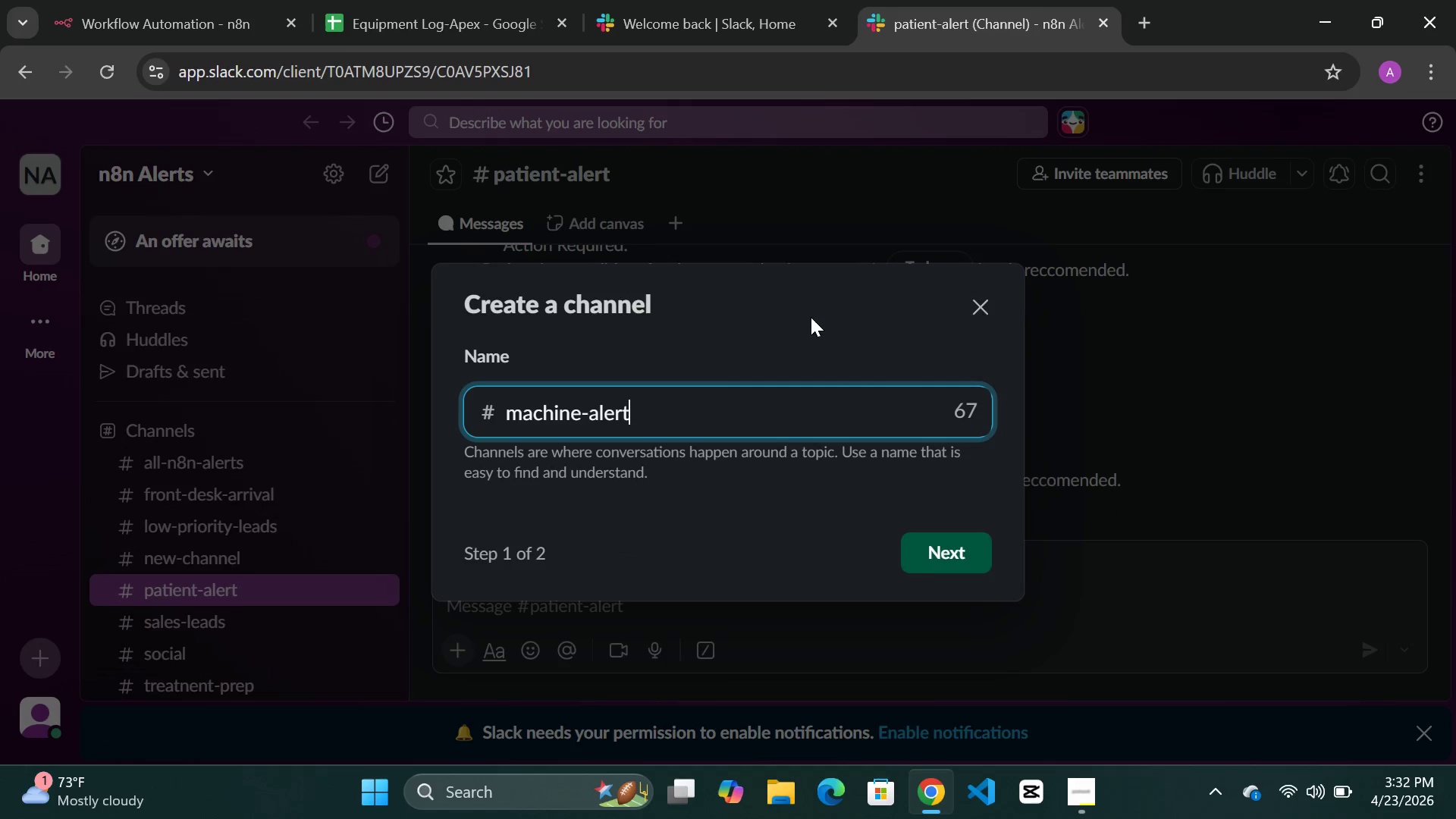 
left_click([952, 555])
 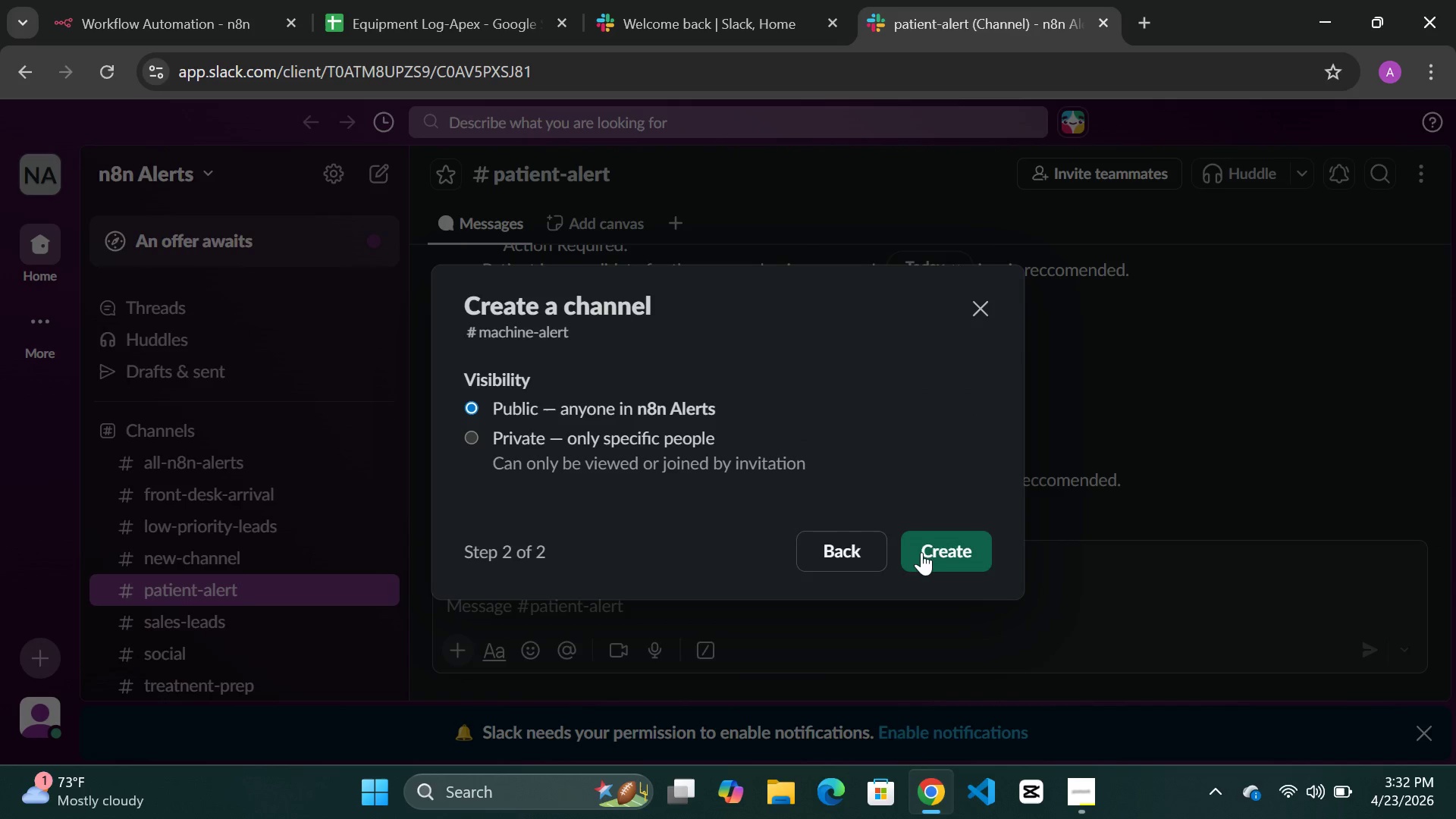 
left_click([932, 545])
 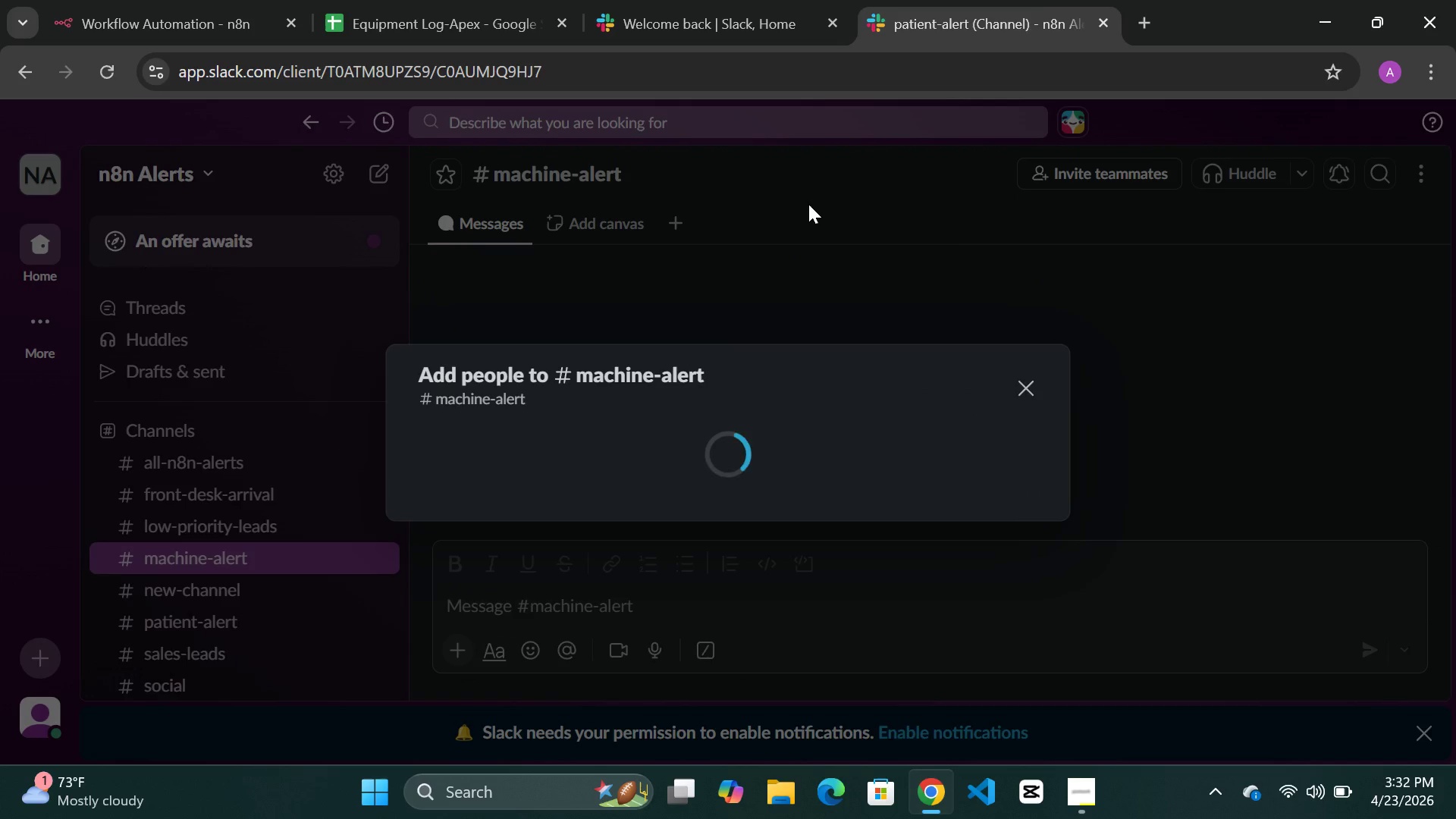 
wait(6.52)
 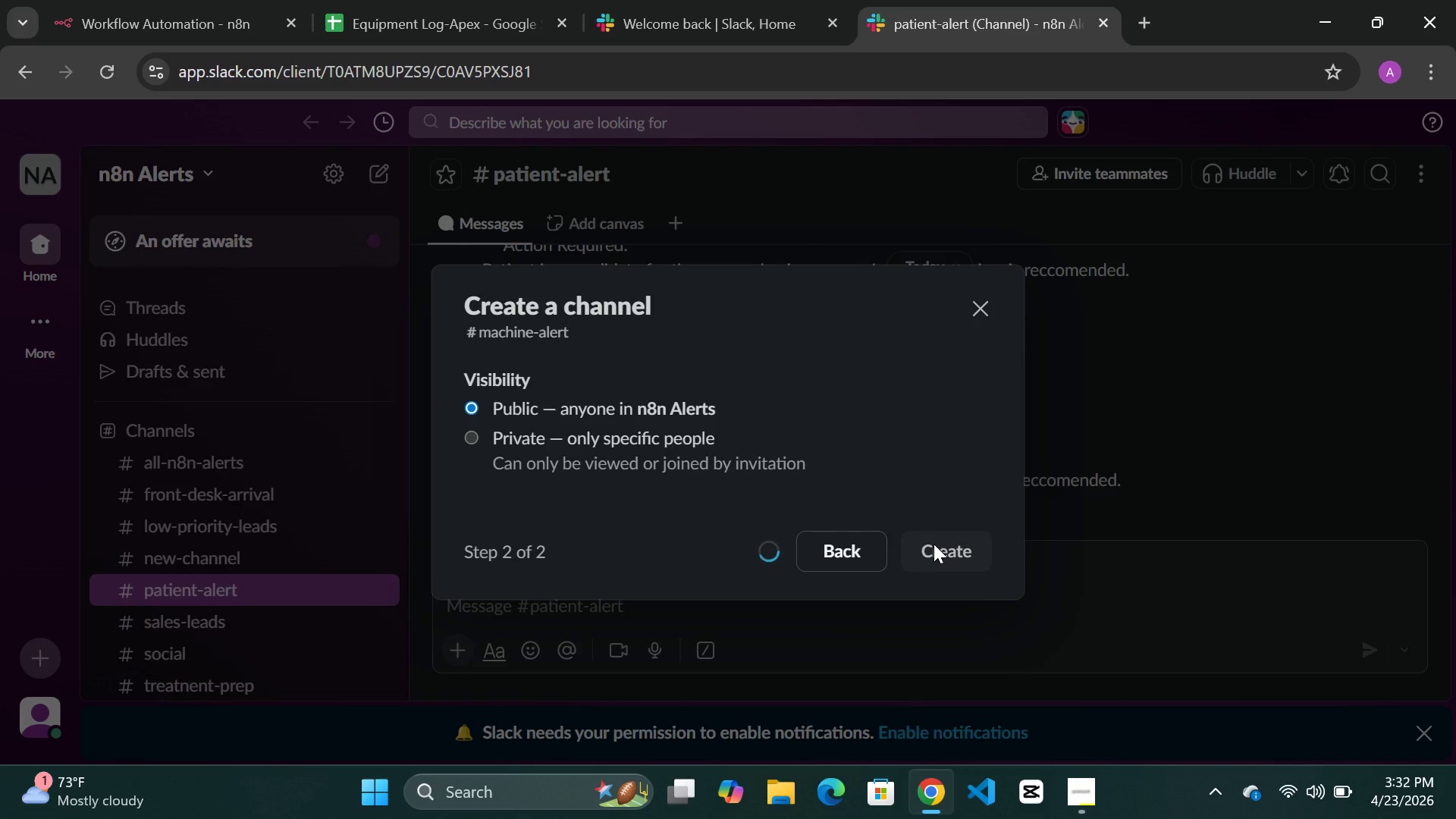 
left_click([1025, 378])
 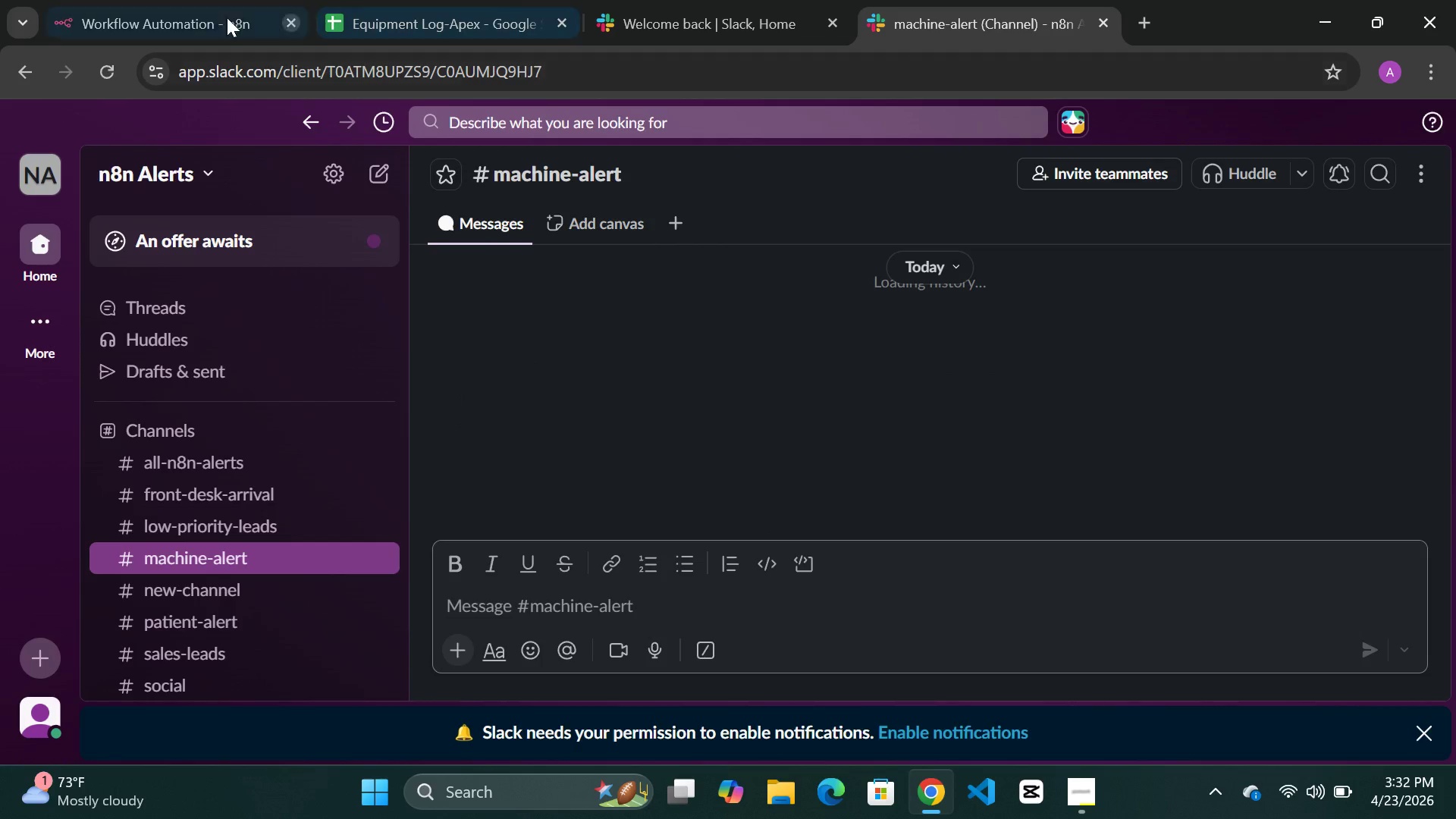 
left_click([185, 17])
 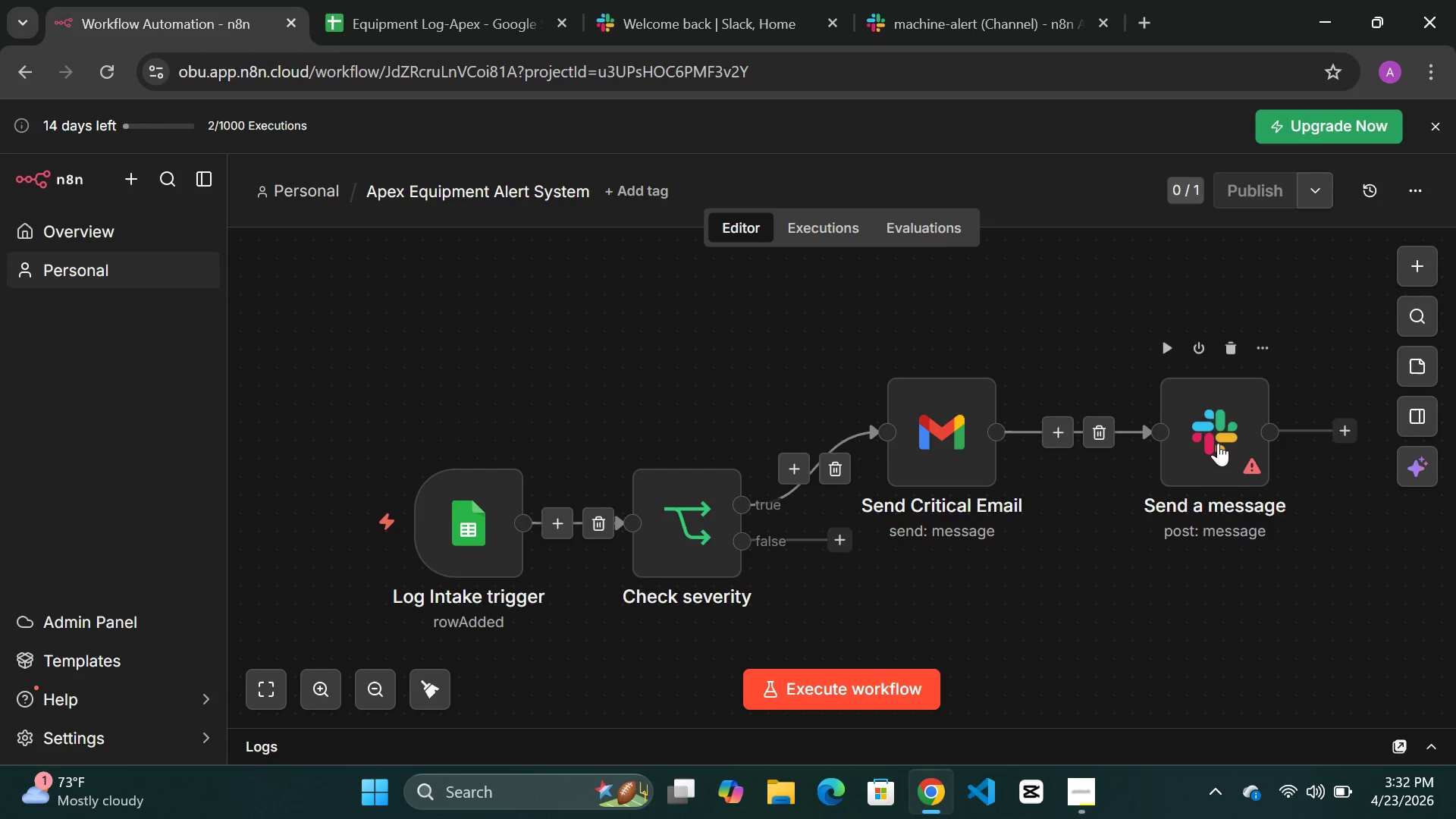 
double_click([1218, 444])
 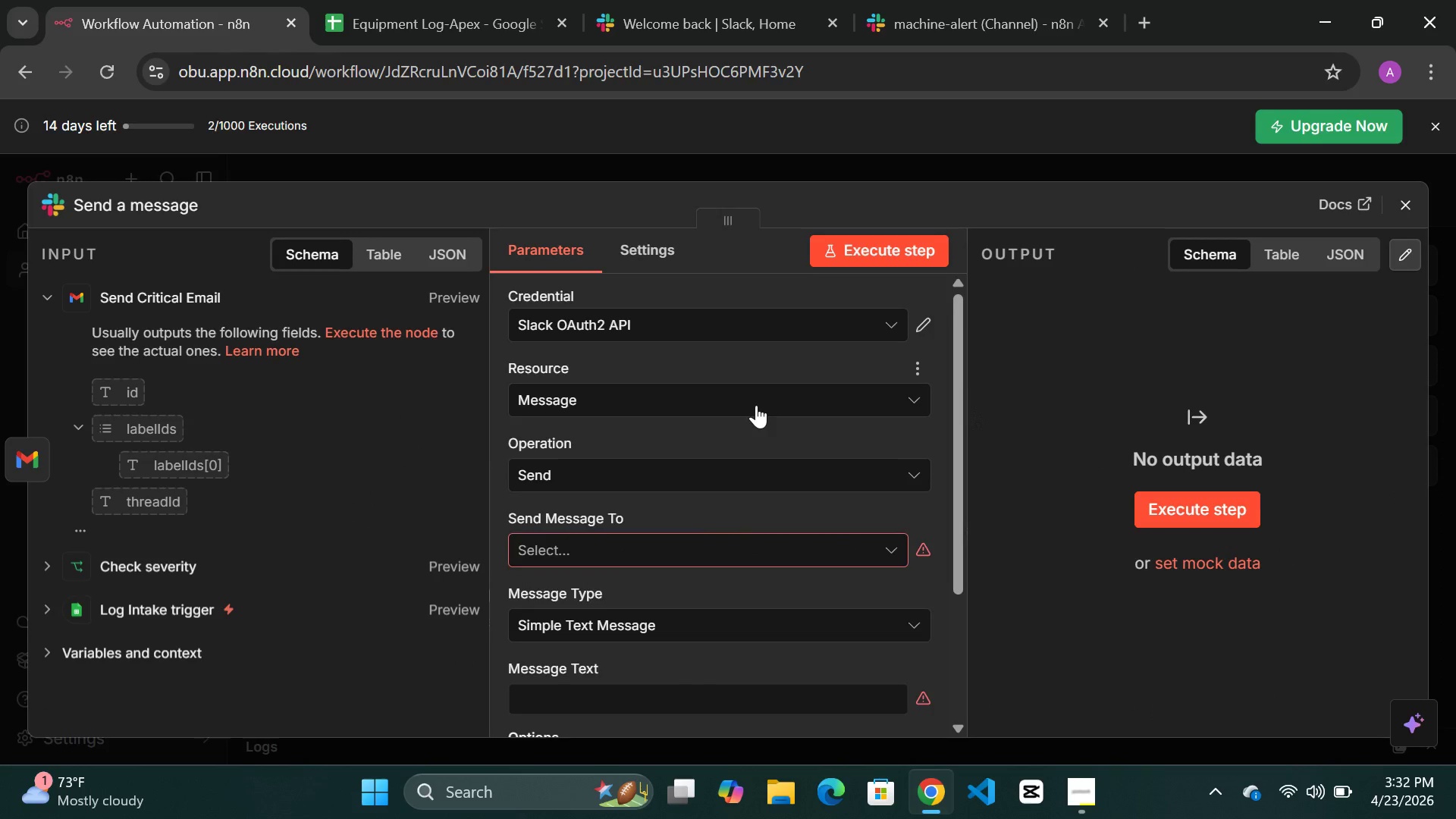 
scroll: coordinate [661, 466], scroll_direction: down, amount: 2.0
 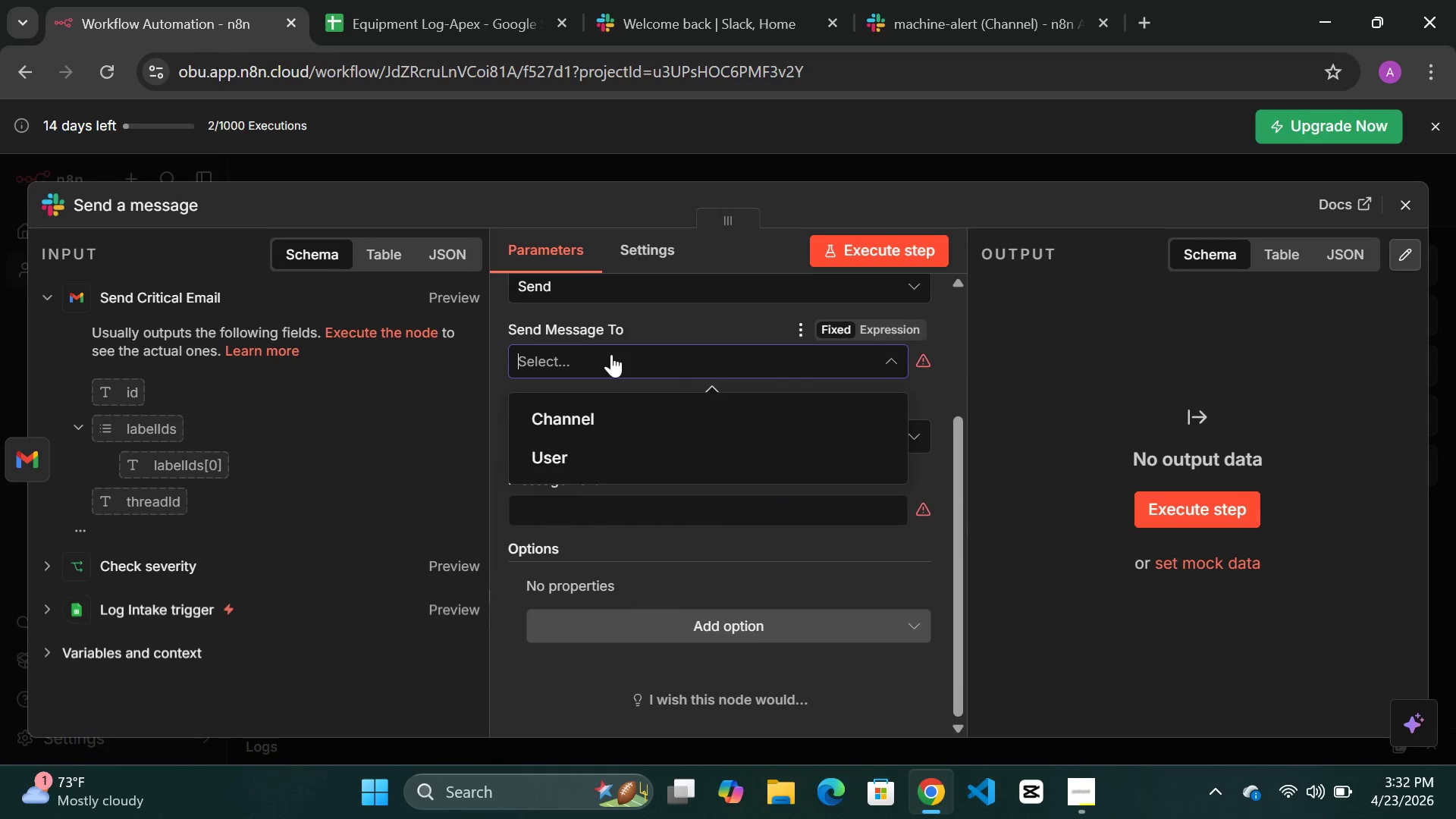 
left_click([601, 416])
 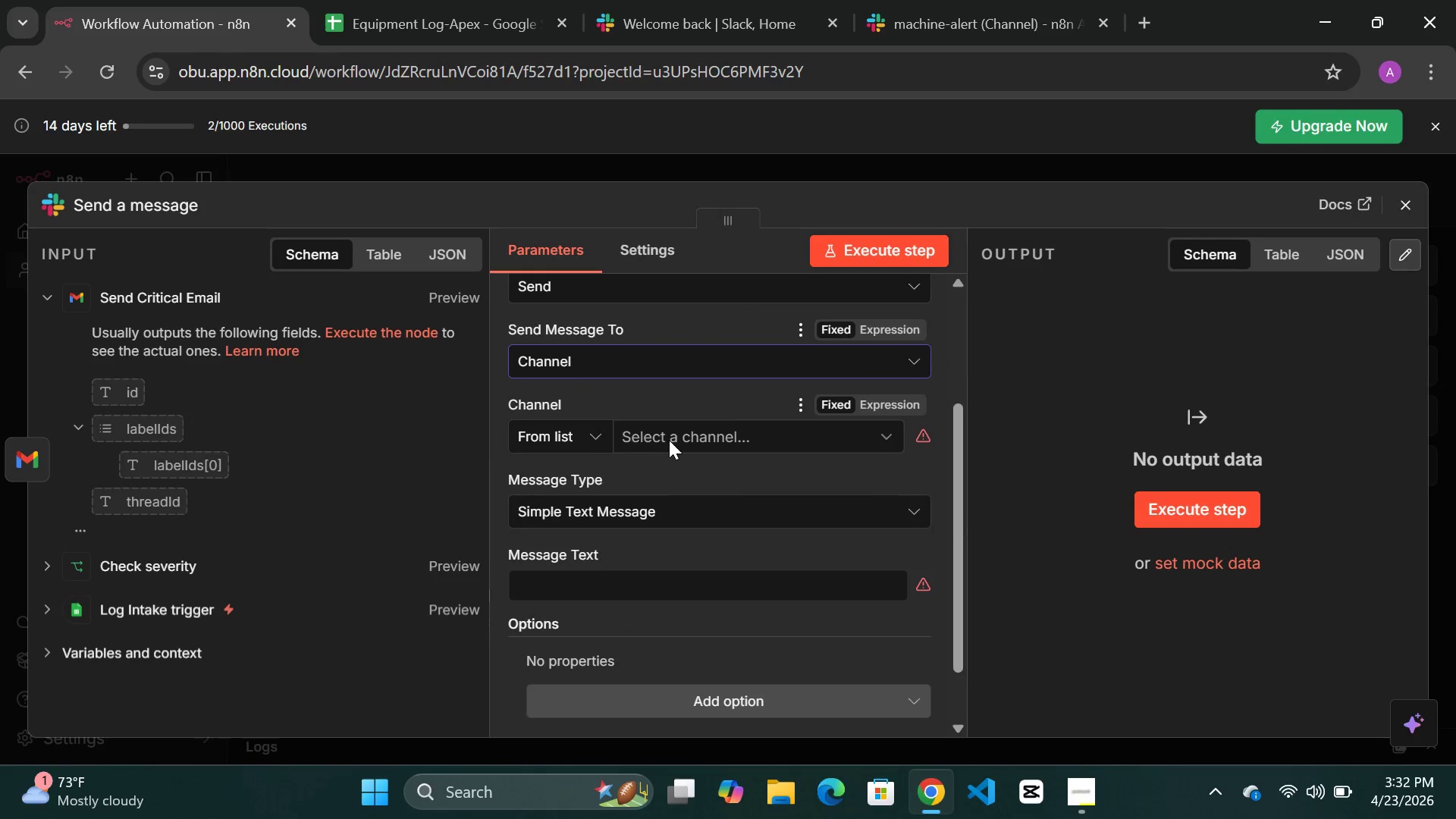 
left_click([670, 439])
 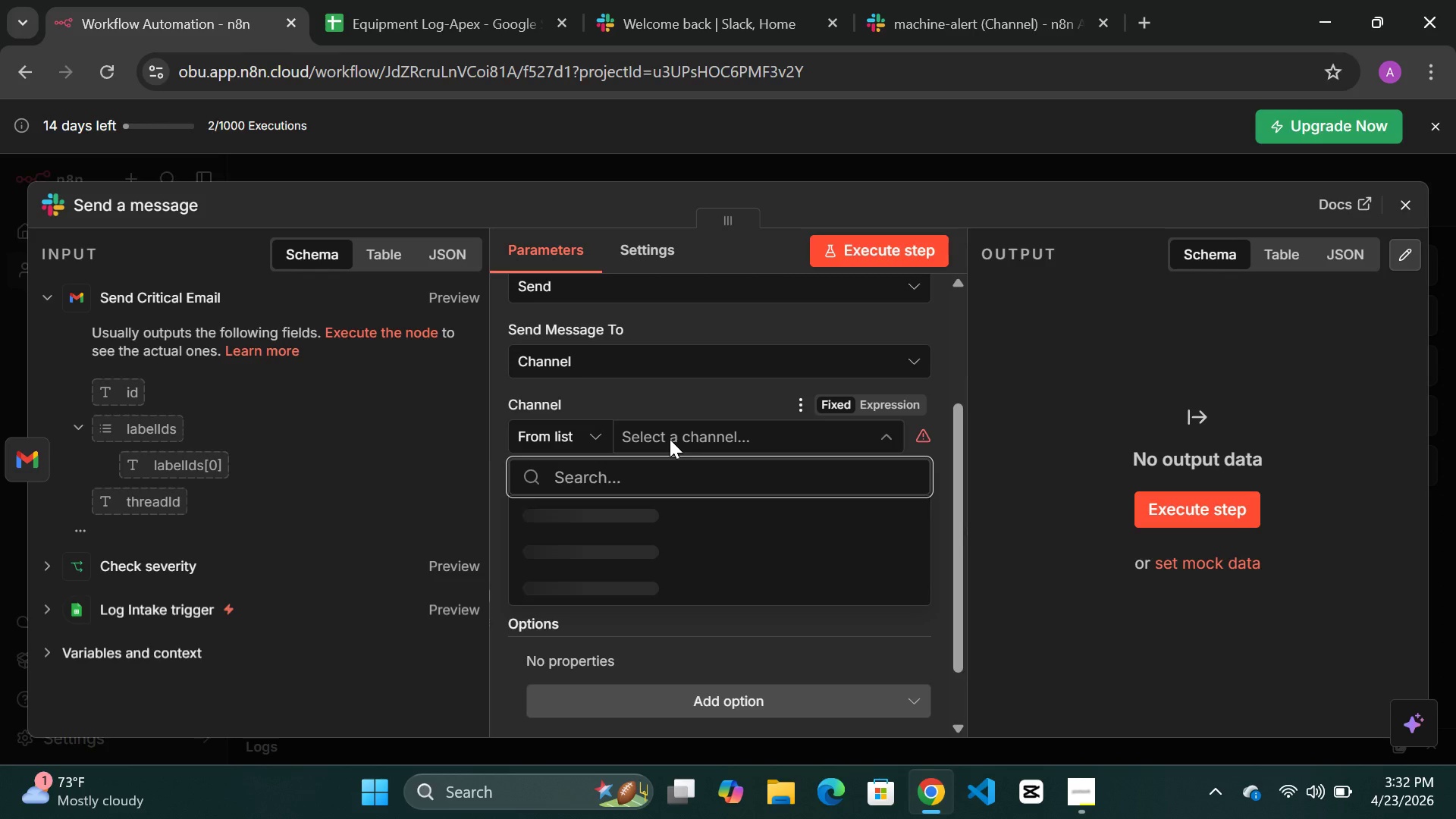 
wait(8.27)
 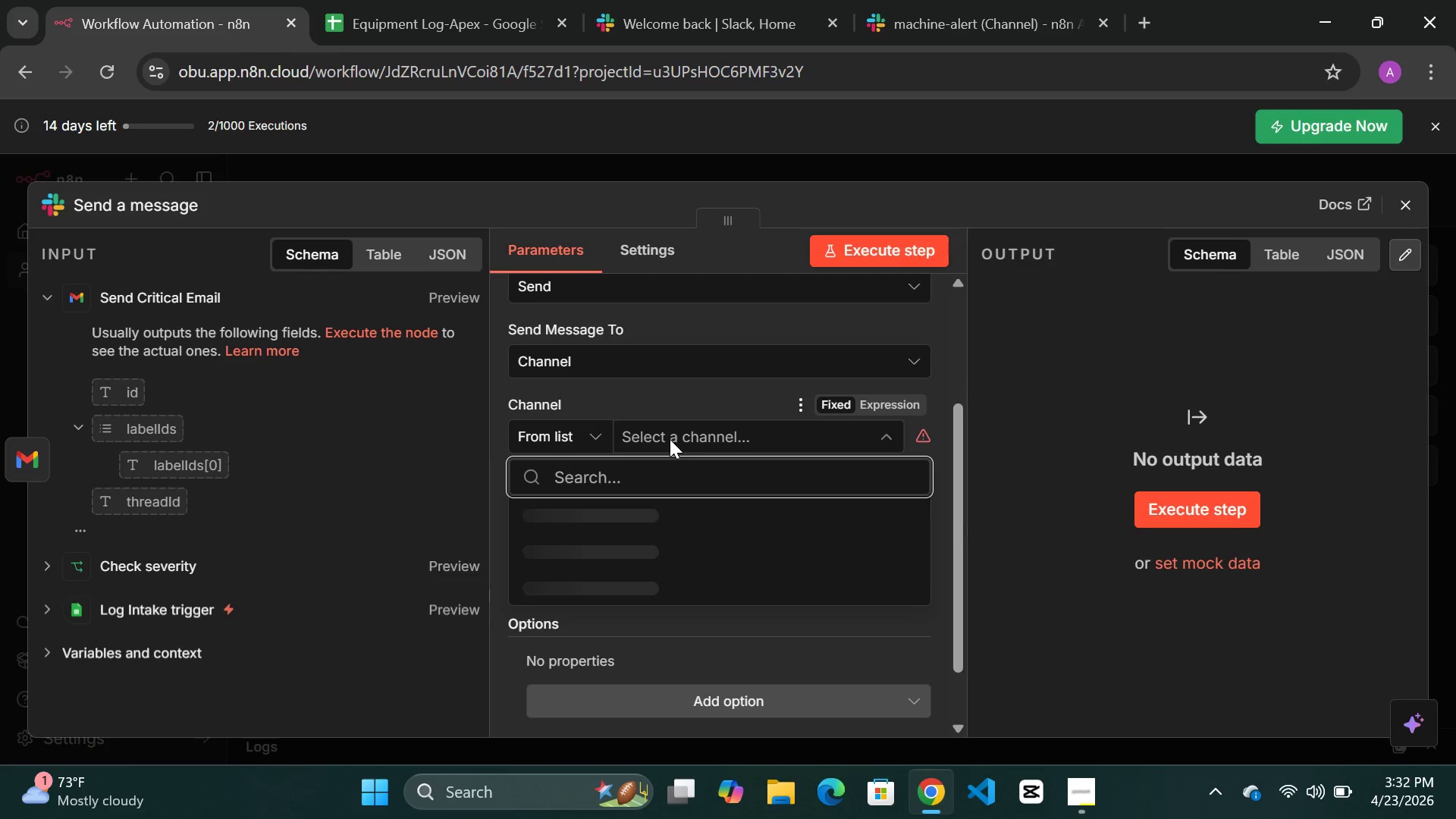 
left_click([615, 350])
 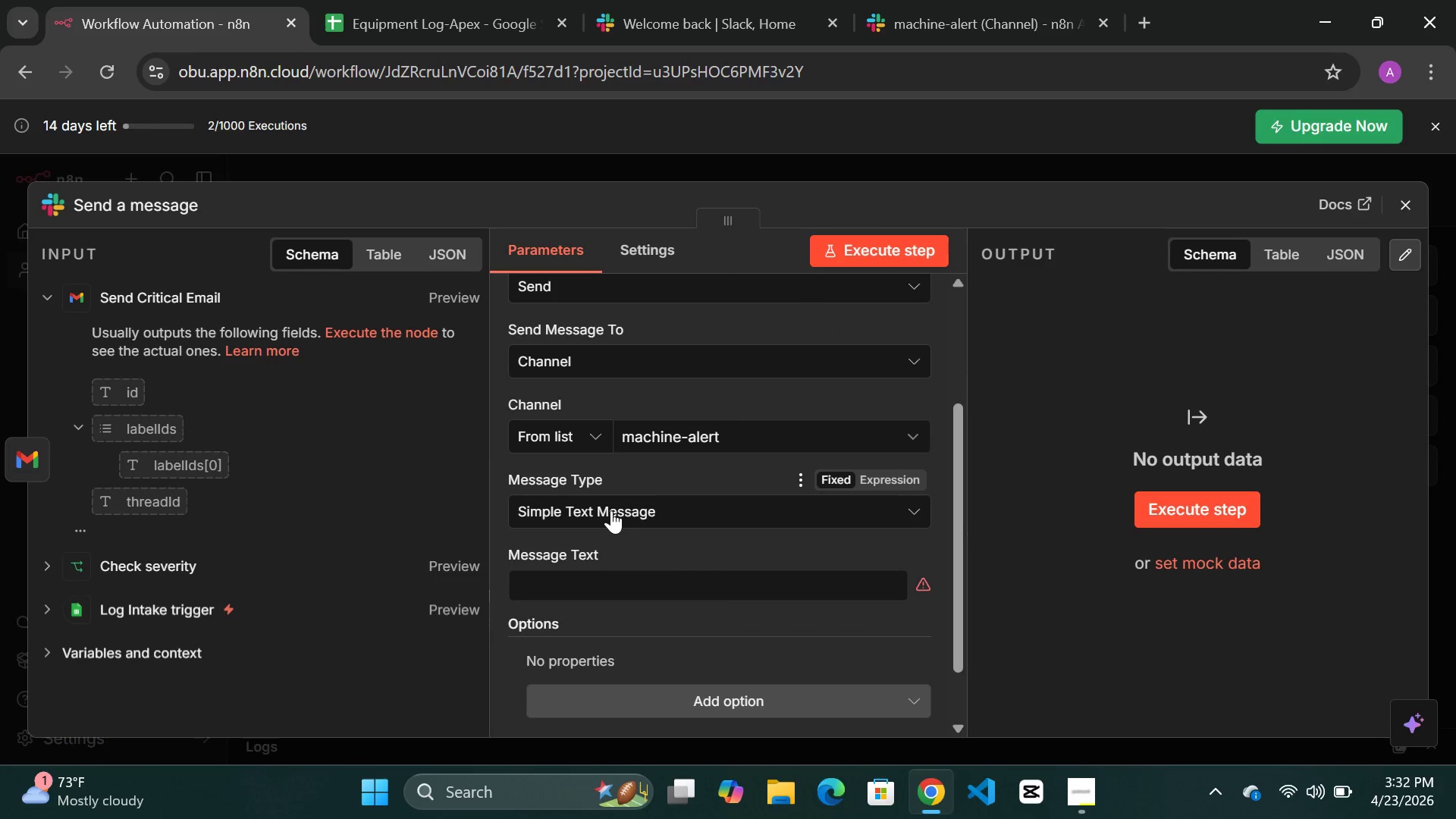 
left_click([623, 504])
 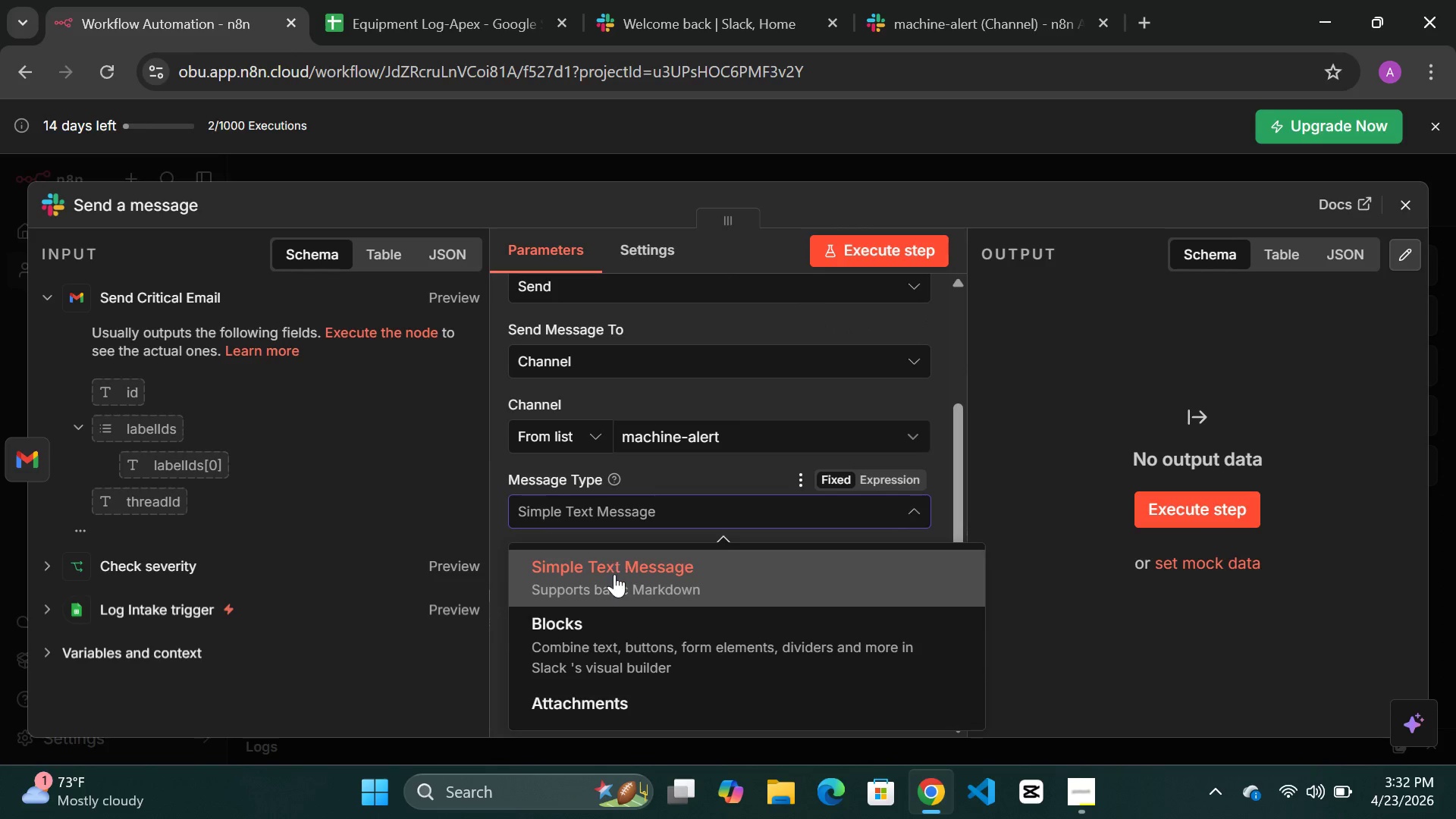 
left_click([614, 574])
 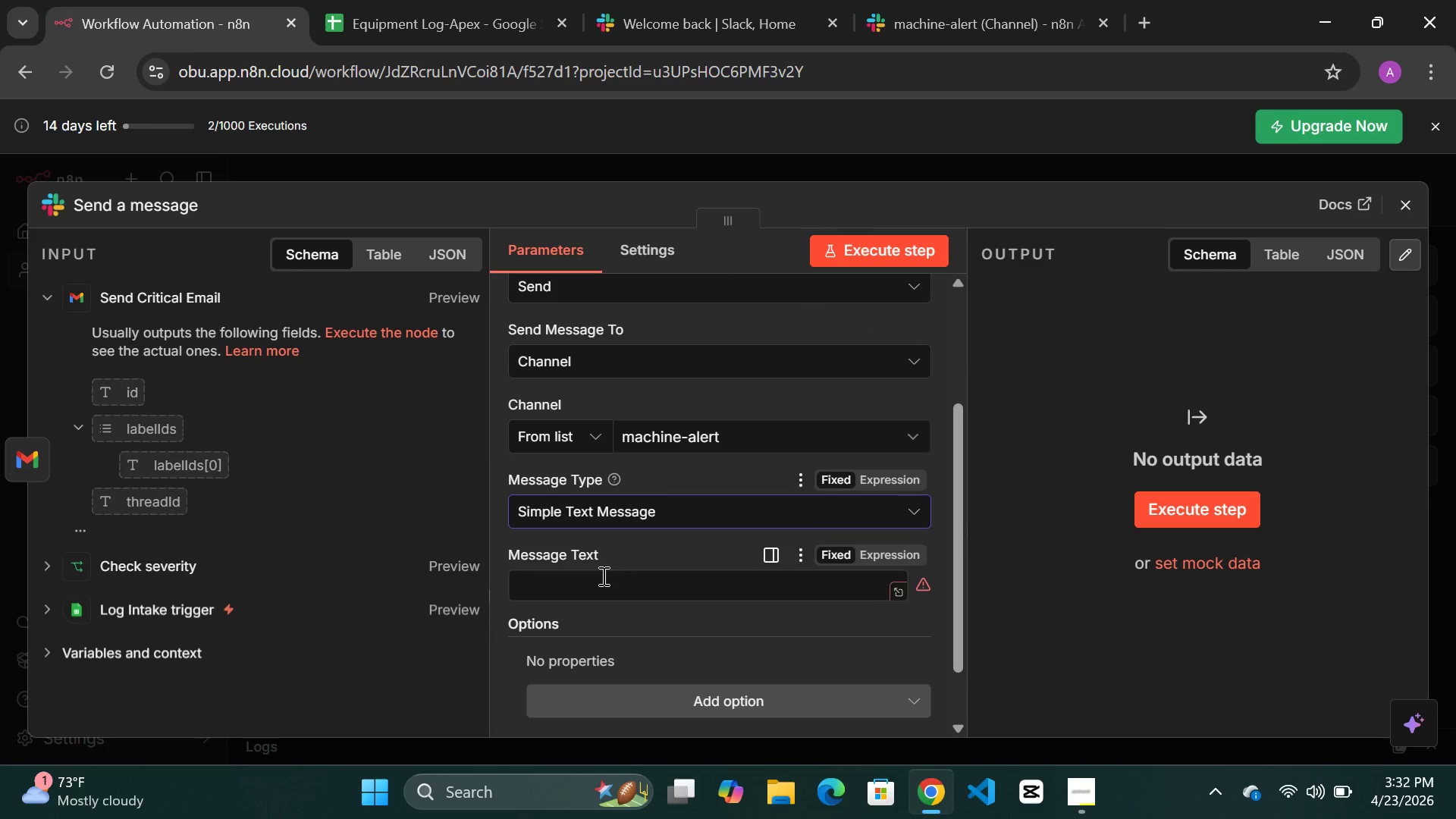 
left_click([600, 577])
 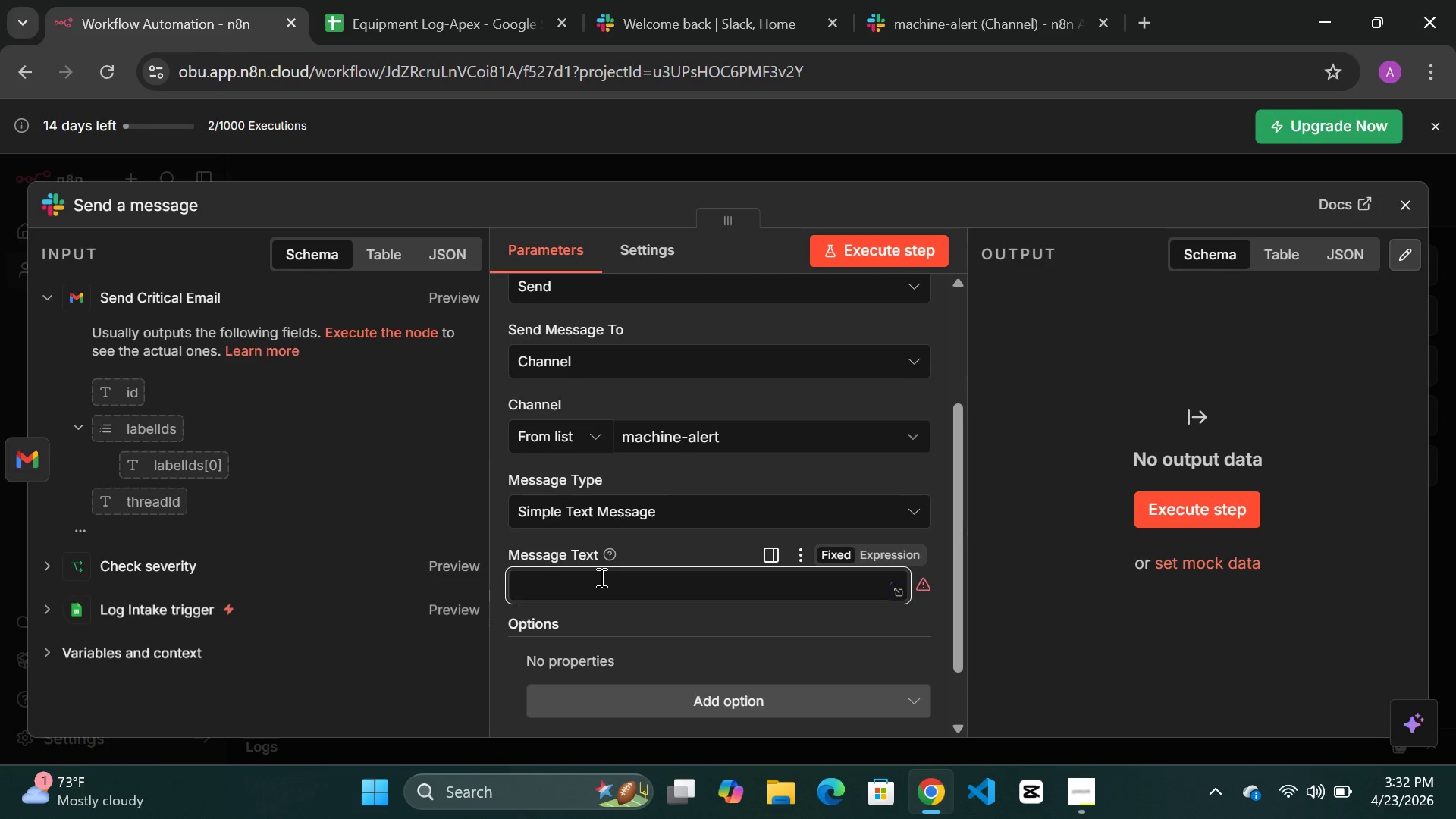 
wait(5.47)
 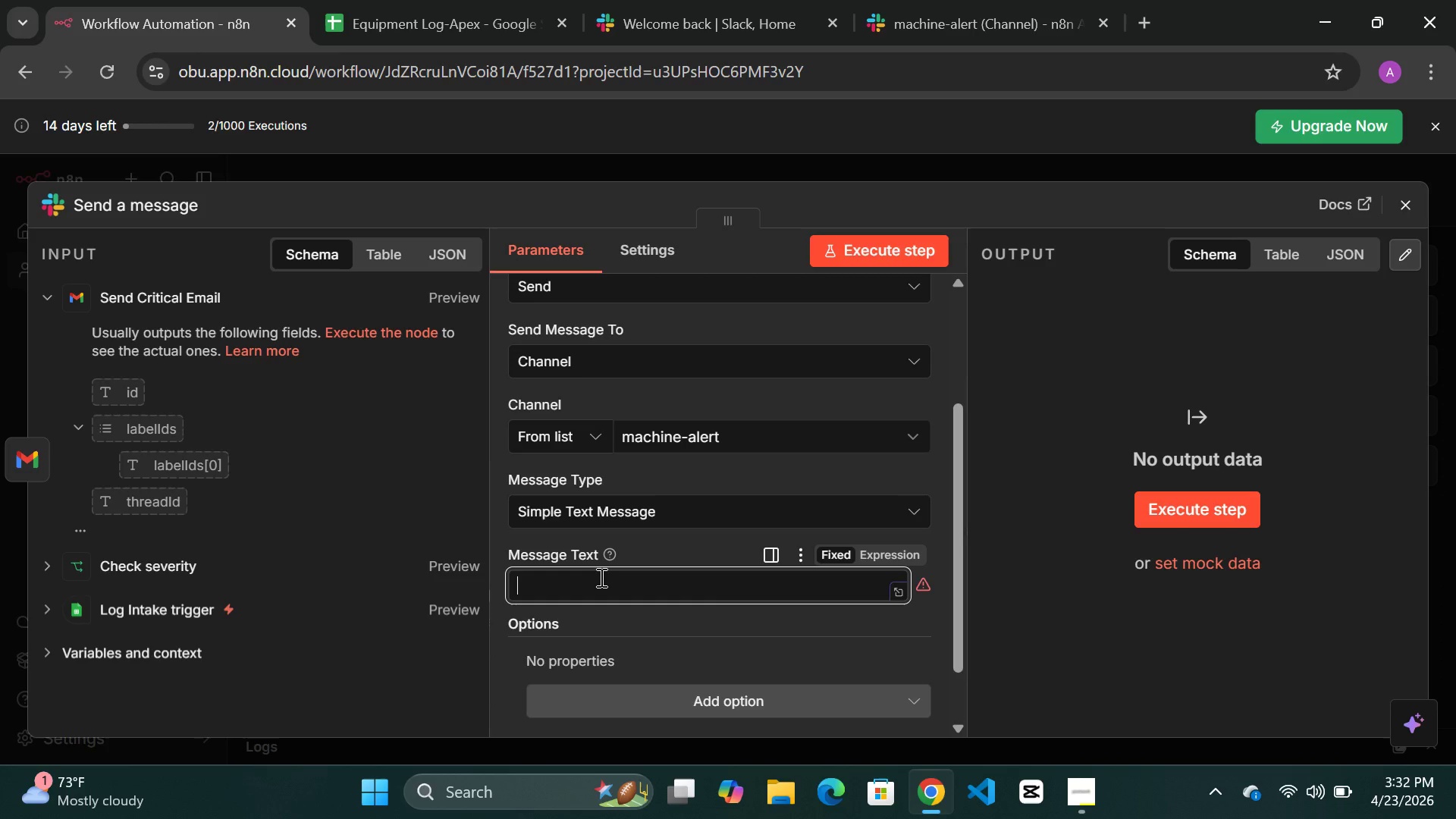 
type( Critic)
 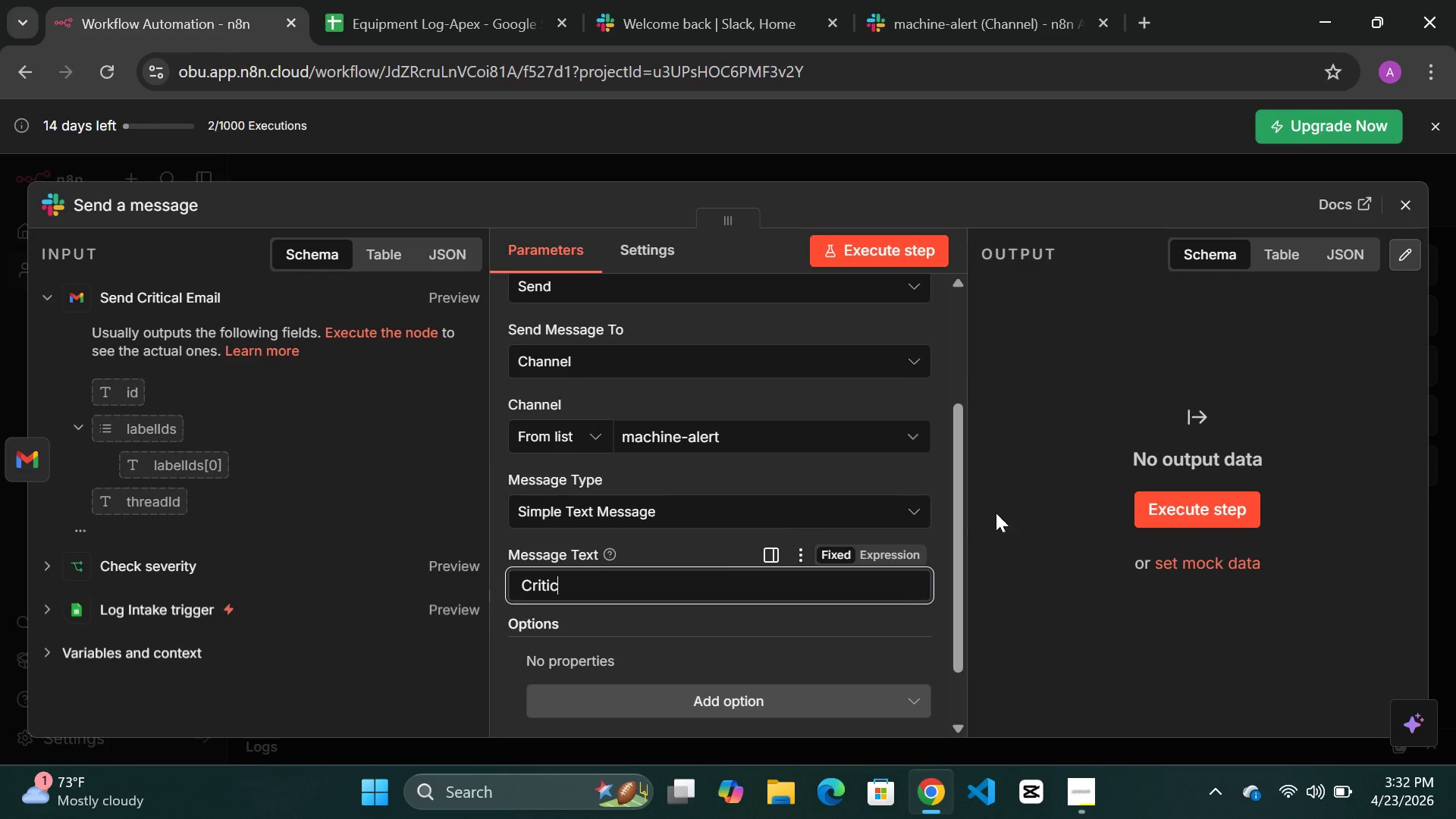 
left_click([877, 556])
 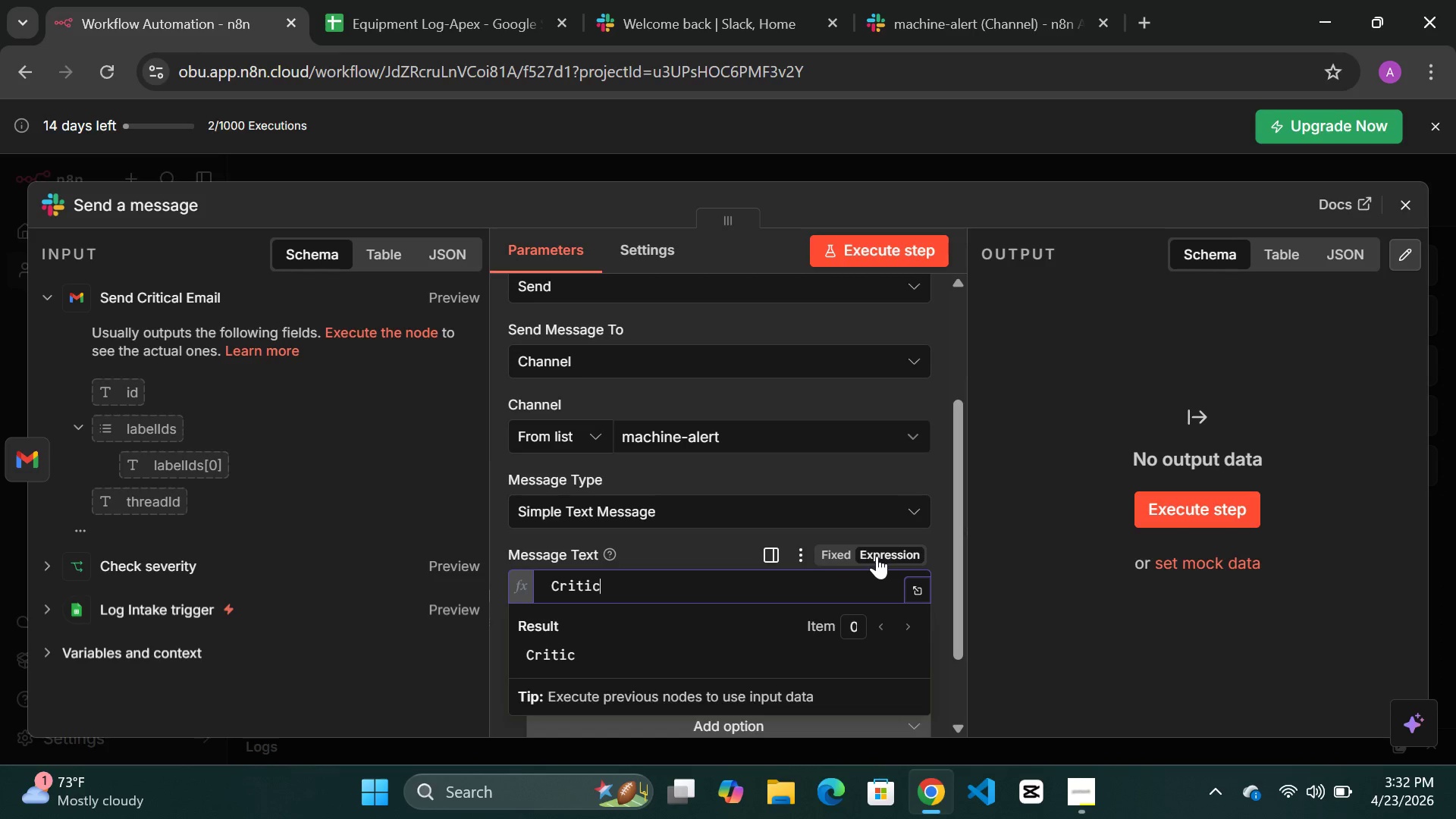 
type(alAlert!)
 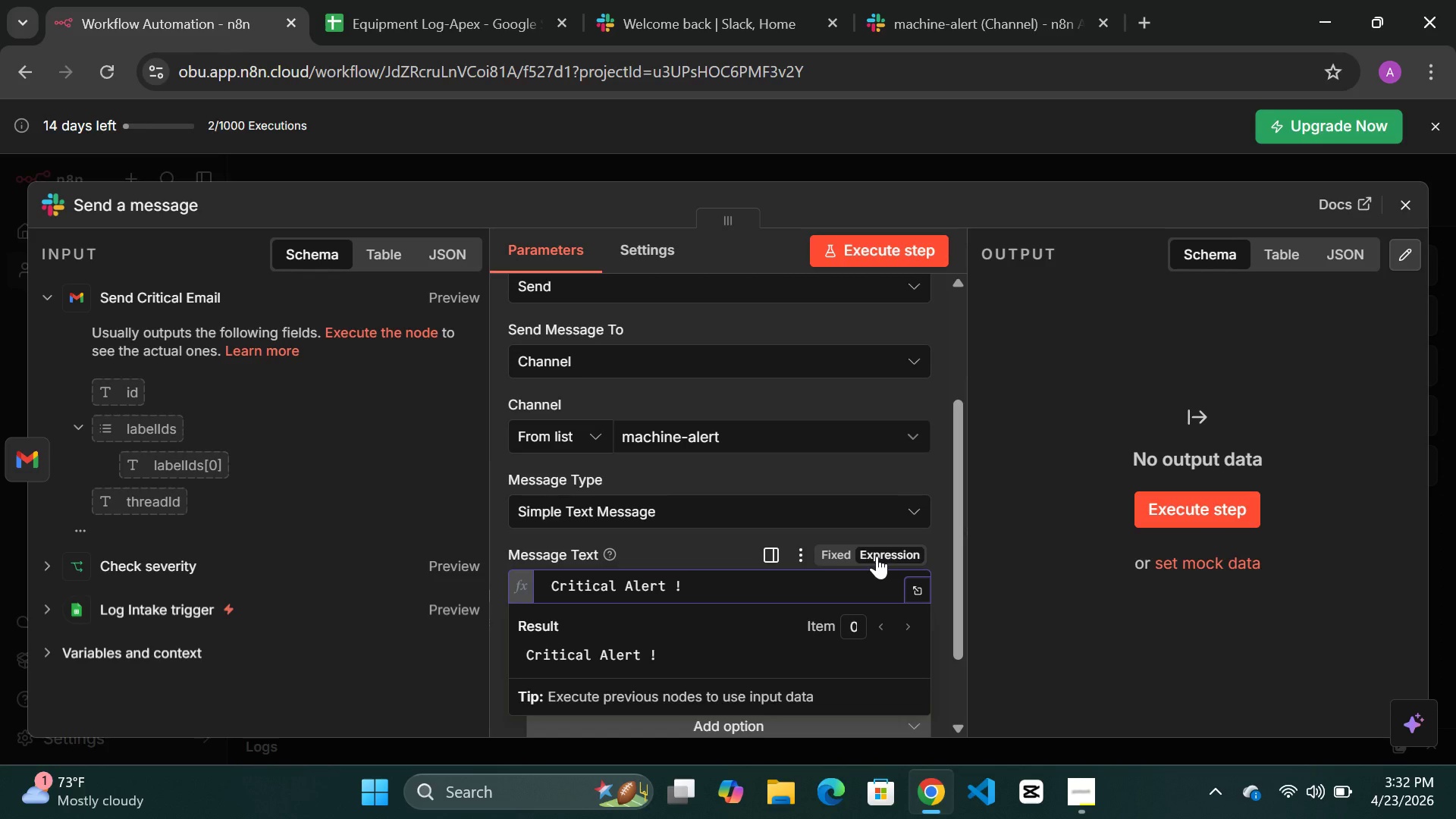 
hold_key(key=Space, duration=4.27)
 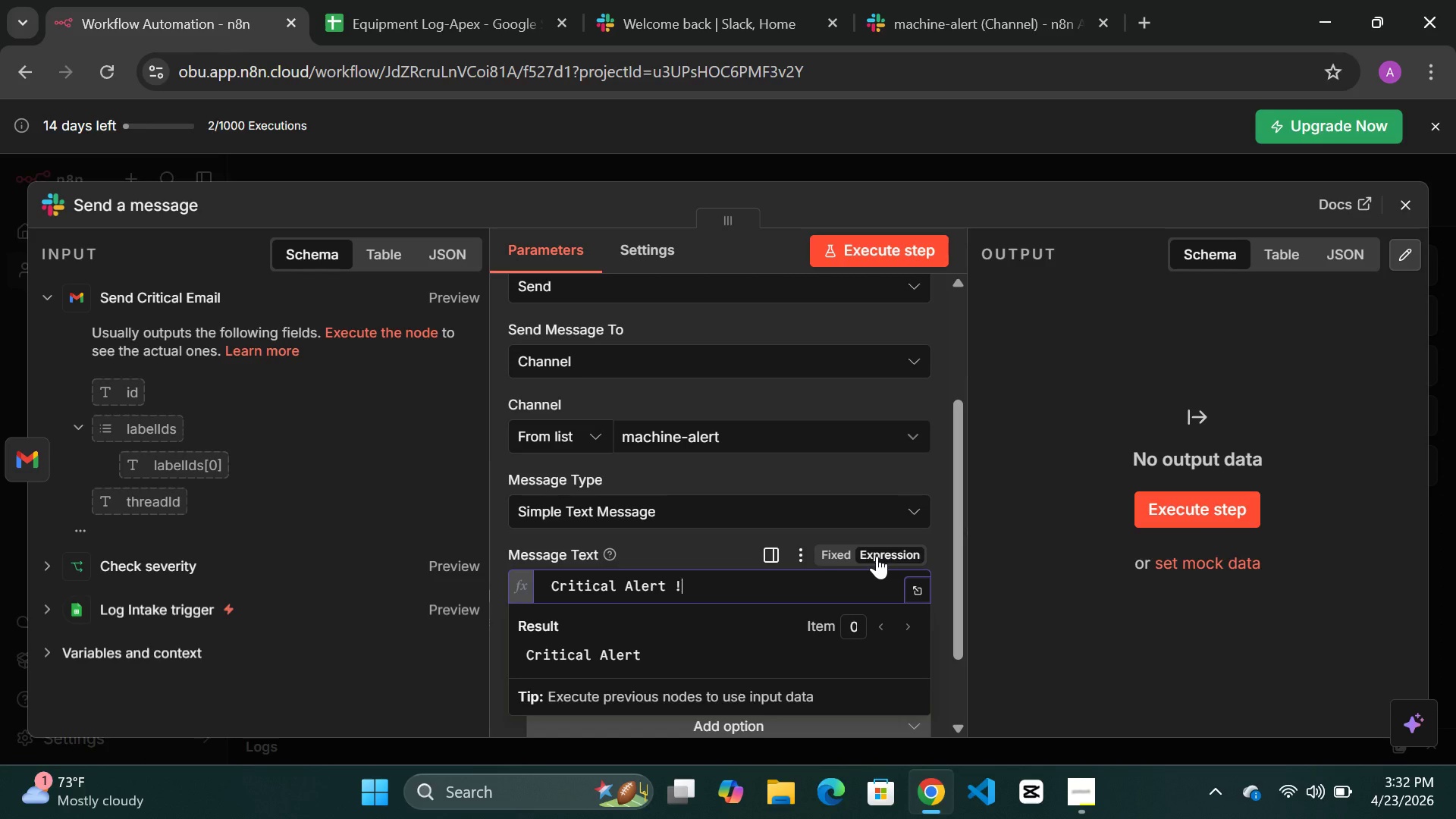 
key(Enter)
 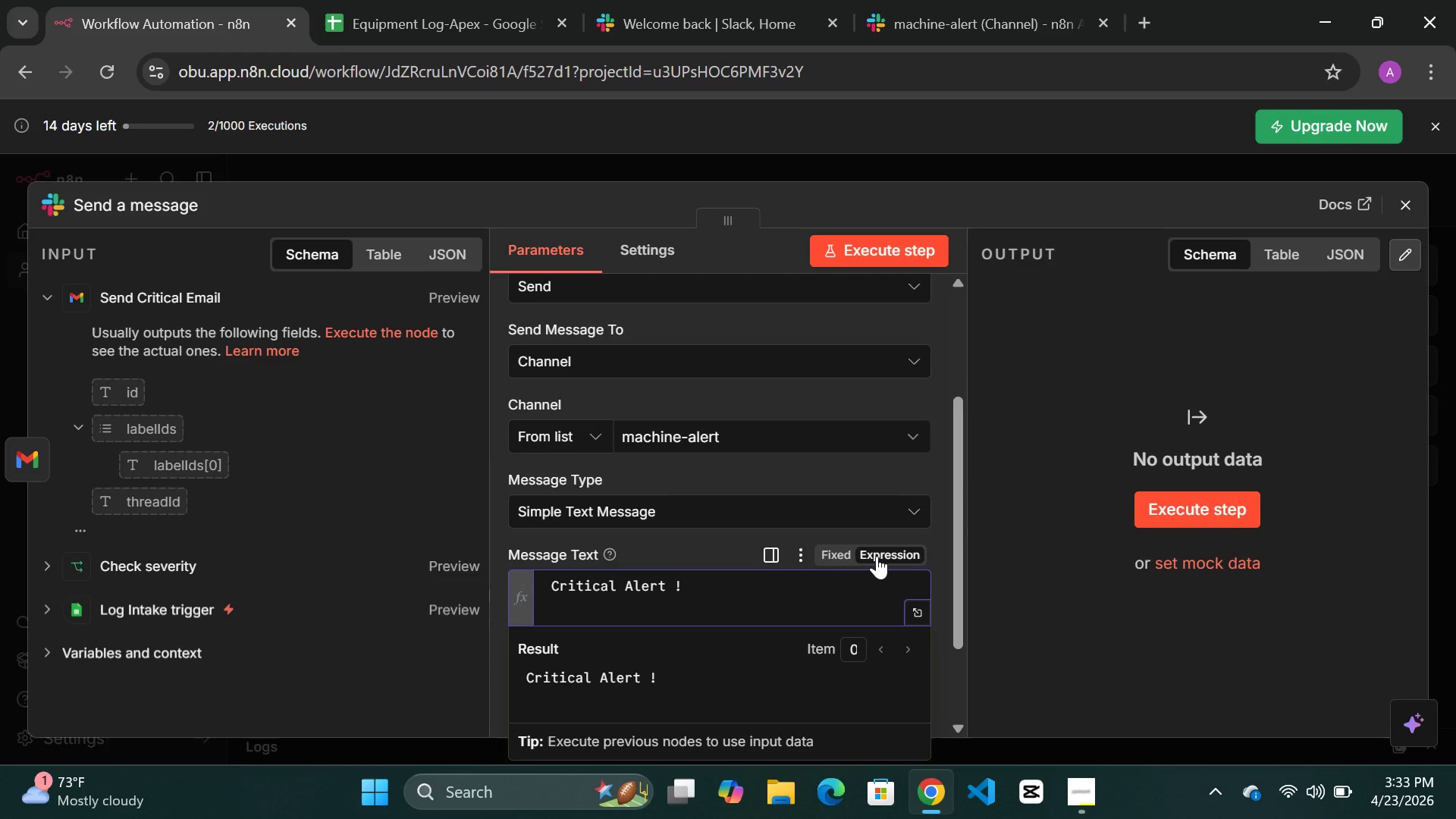 
type(machine:)